 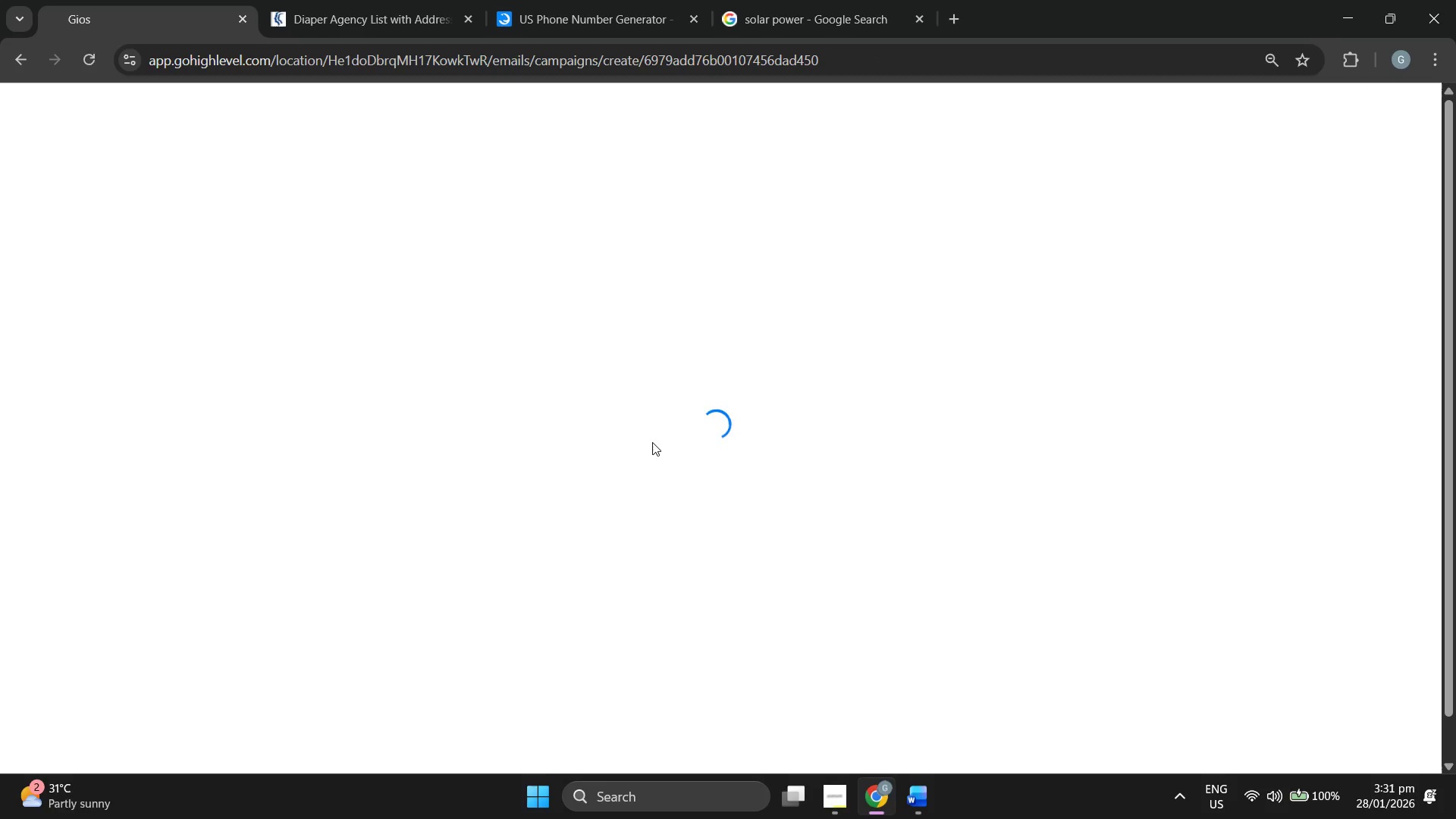 
scroll: coordinate [661, 469], scroll_direction: down, amount: 4.0
 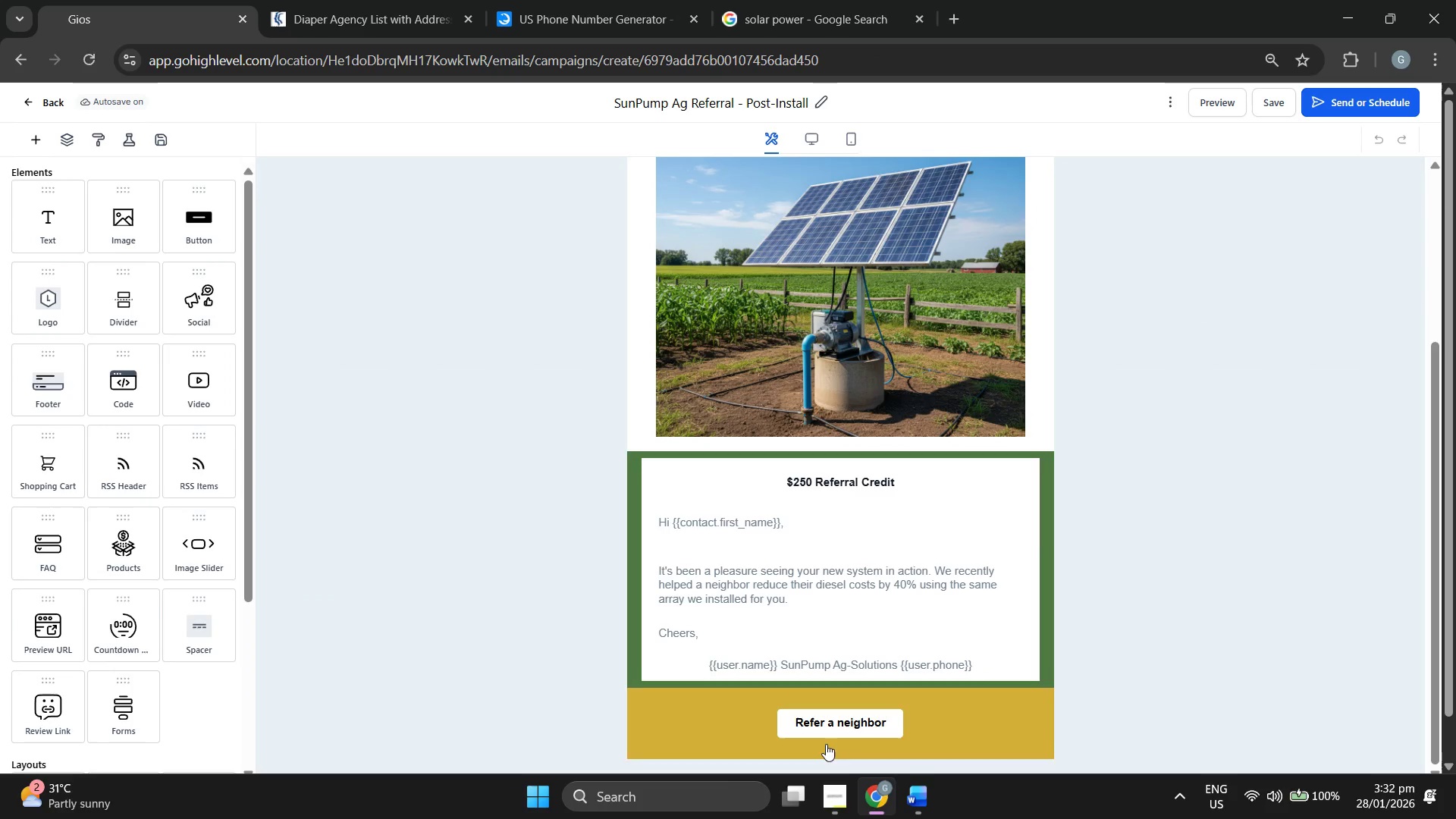 
left_click([826, 720])
 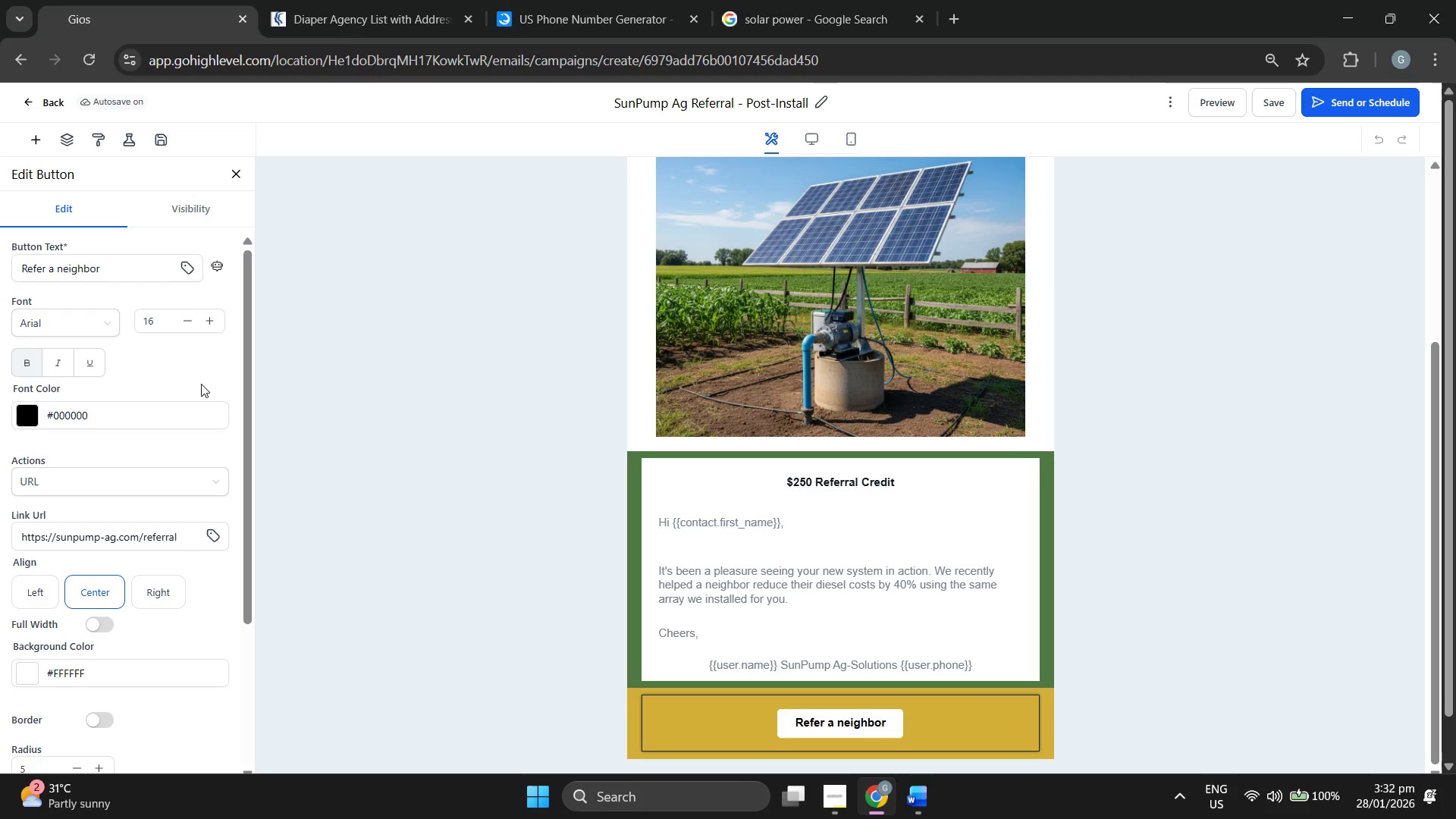 
scroll: coordinate [201, 384], scroll_direction: up, amount: 1.0
 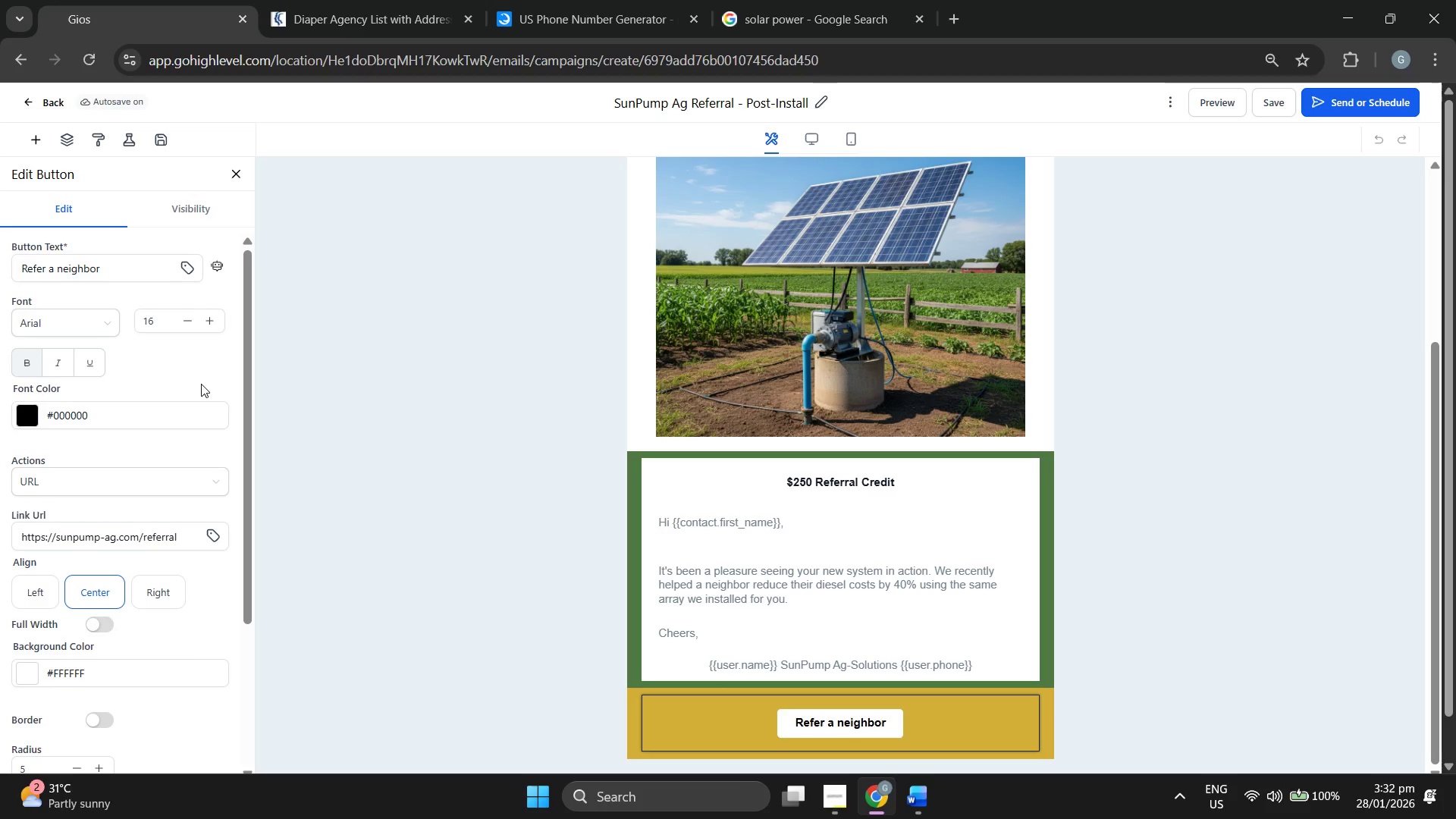 
scroll: coordinate [201, 384], scroll_direction: down, amount: 1.0
 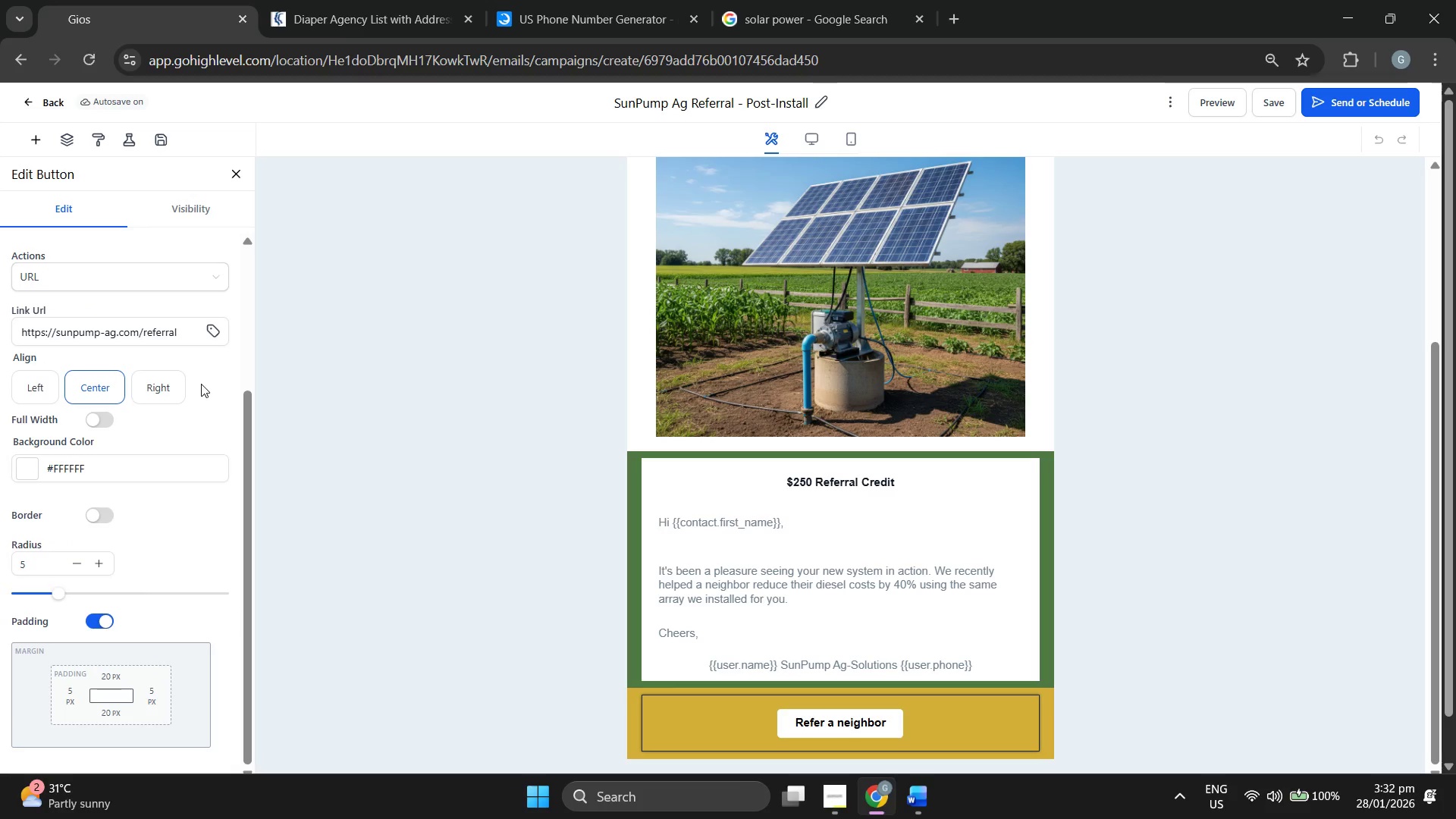 
scroll: coordinate [201, 384], scroll_direction: up, amount: 1.0
 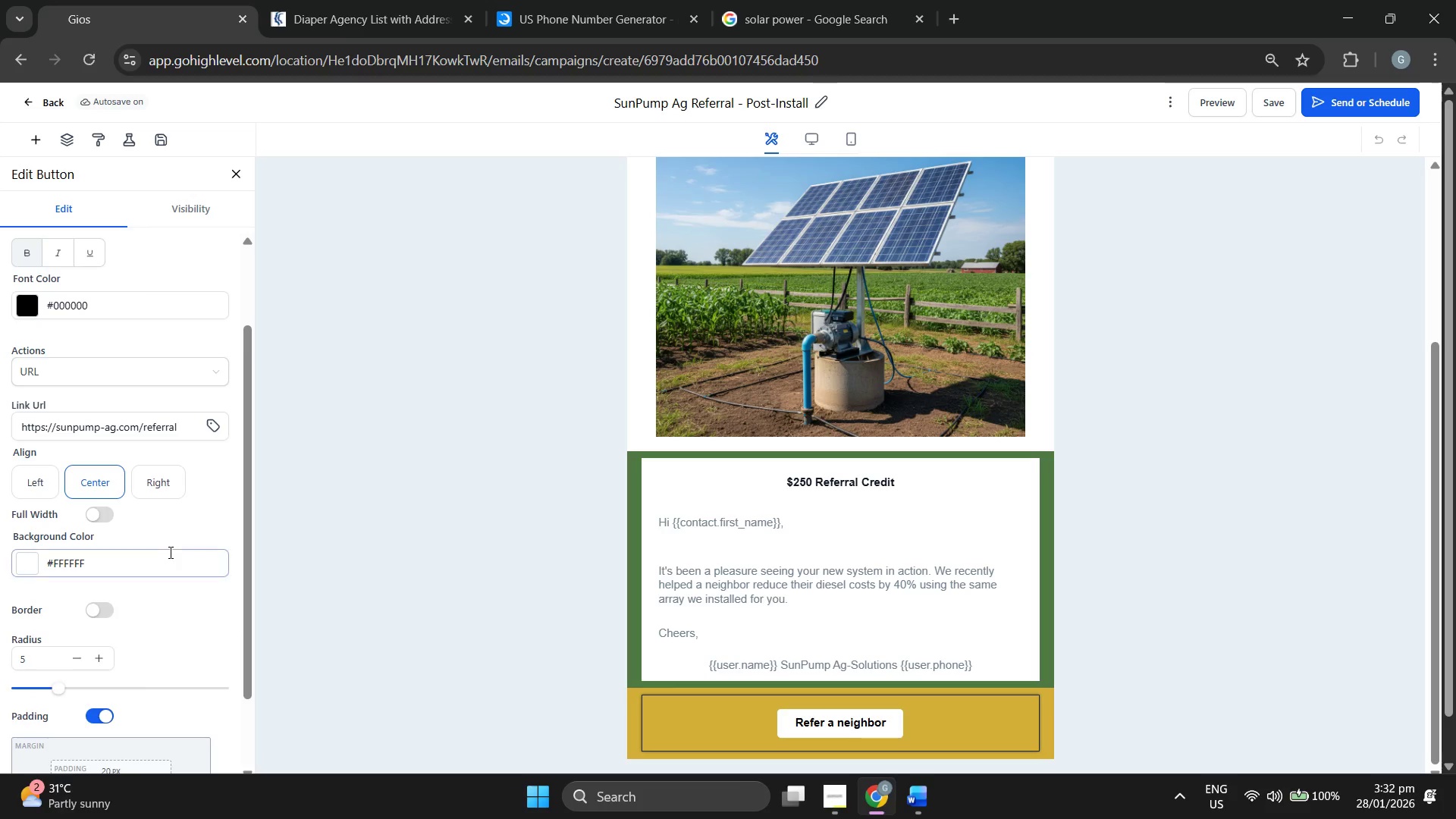 
wait(5.54)
 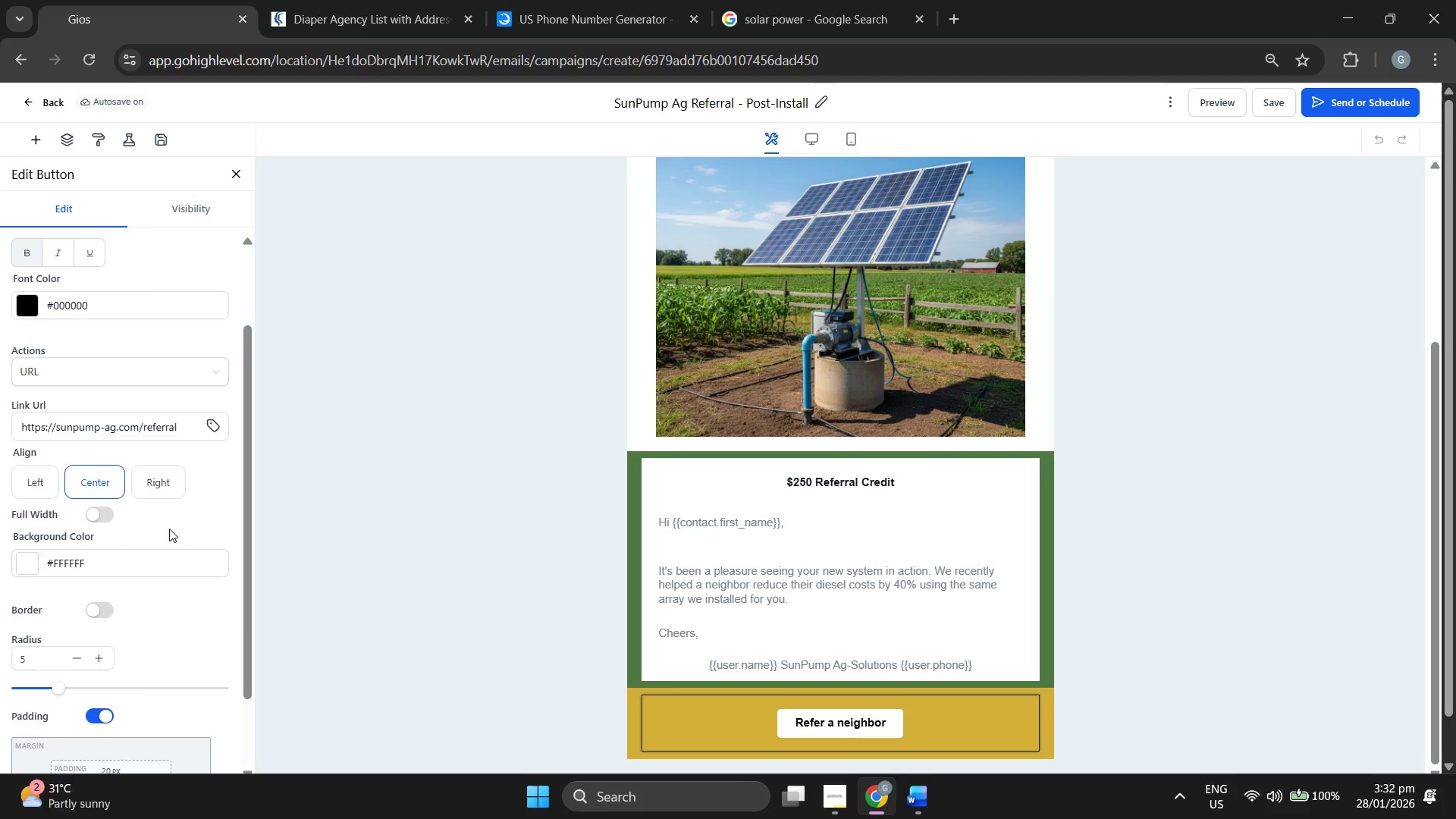 
scroll: coordinate [170, 532], scroll_direction: down, amount: 1.0
 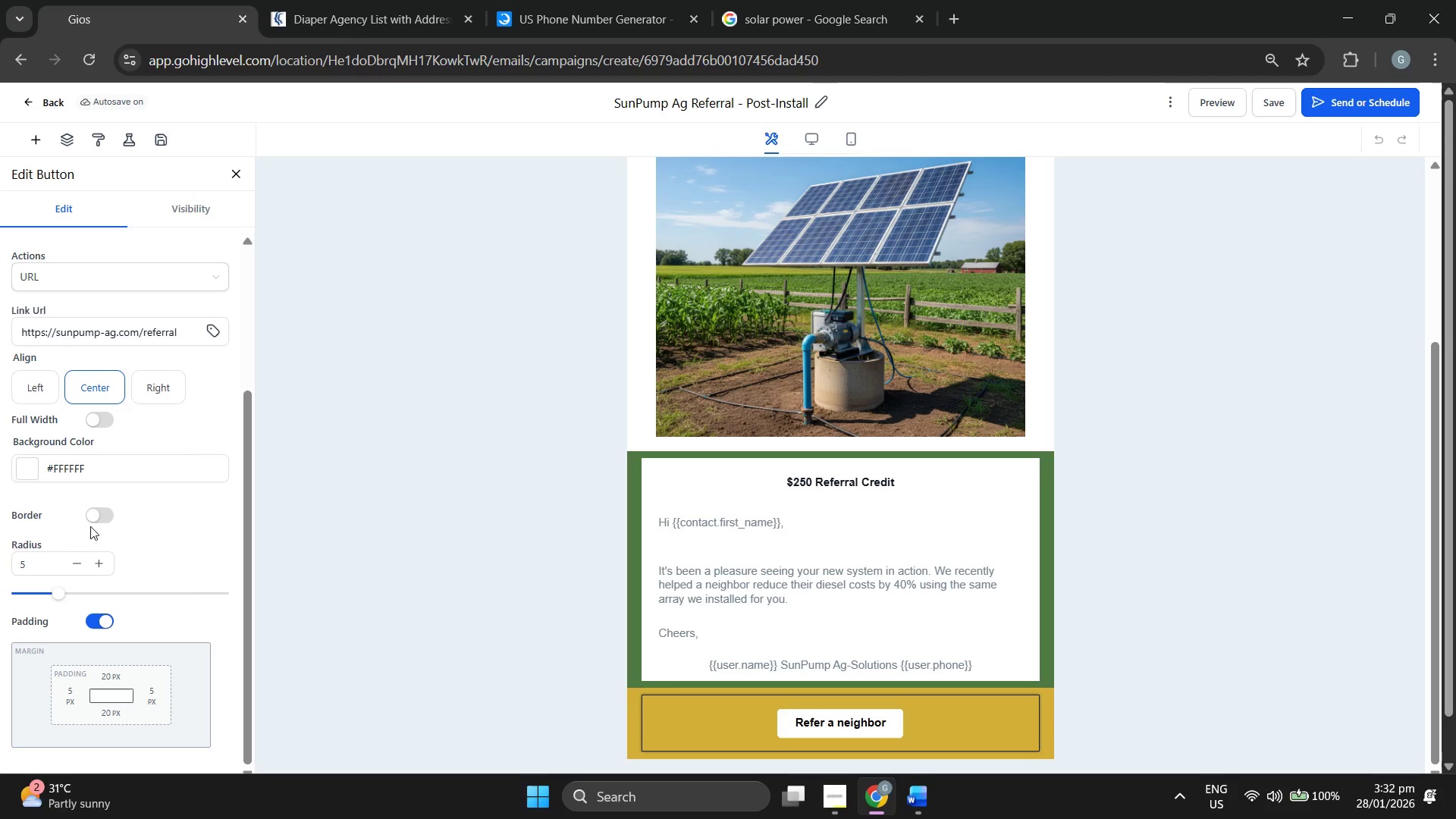 
left_click([97, 515])
 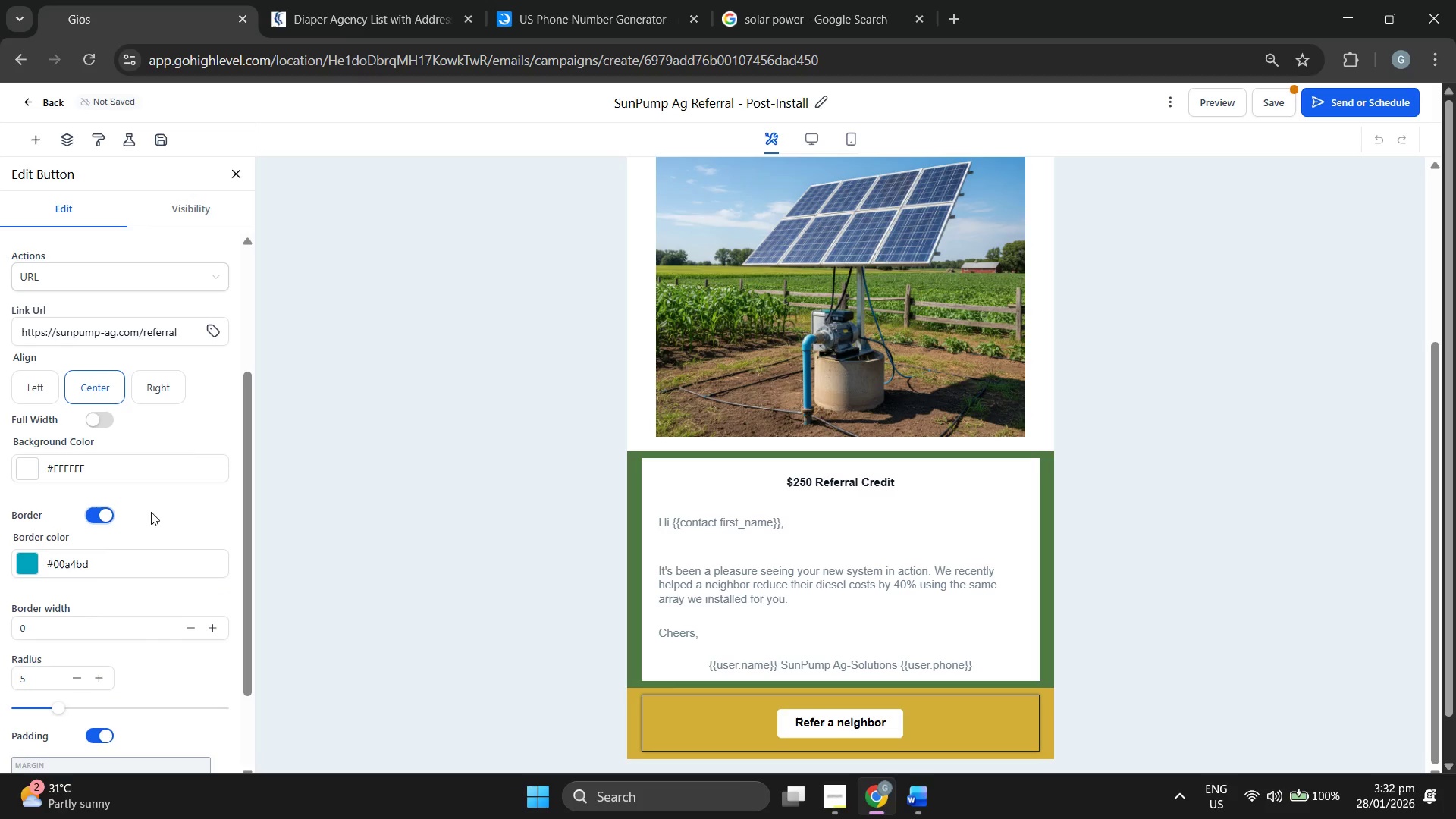 
scroll: coordinate [152, 511], scroll_direction: down, amount: 1.0
 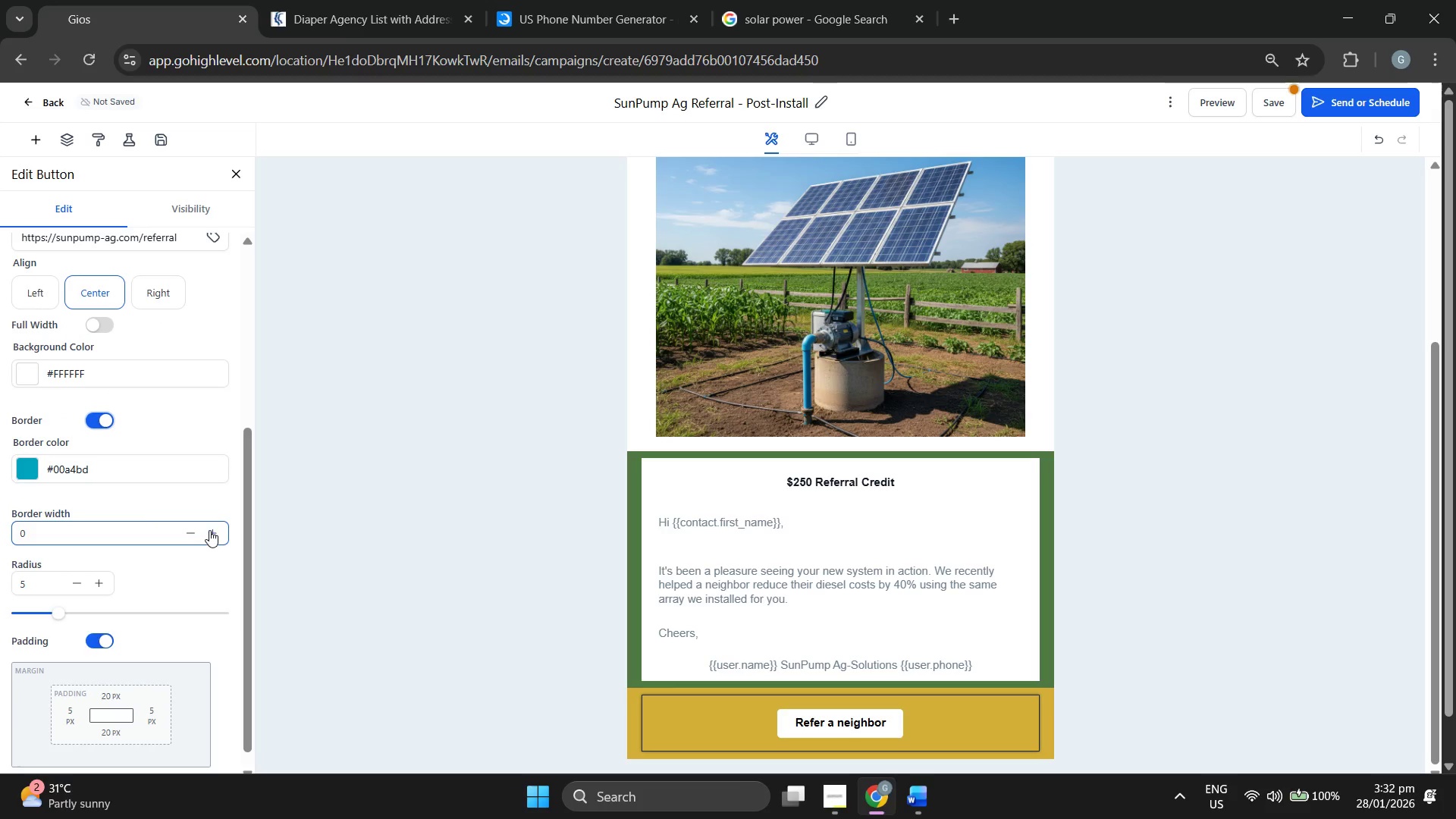 
double_click([209, 530])
 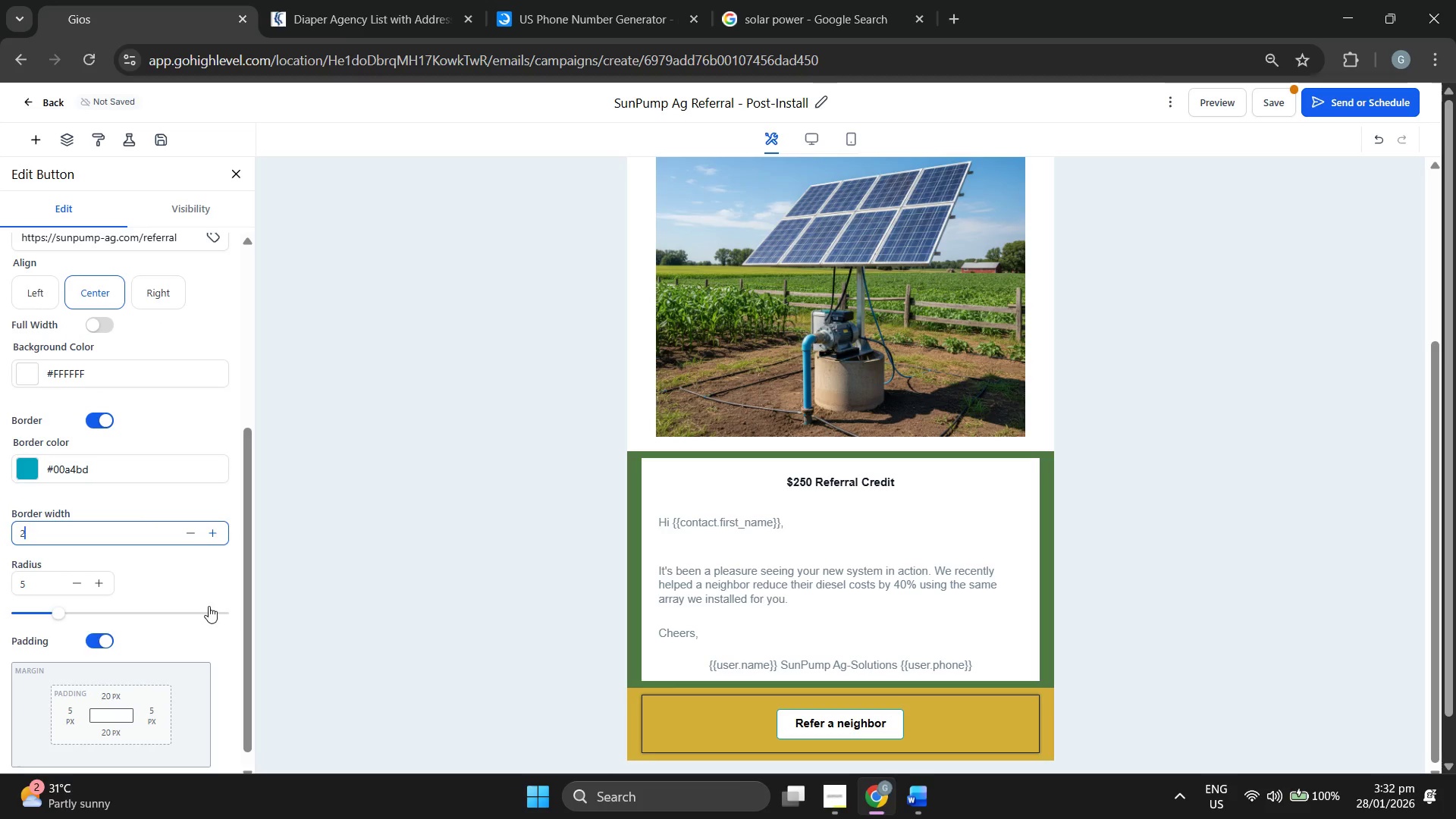 
scroll: coordinate [182, 579], scroll_direction: down, amount: 2.0
 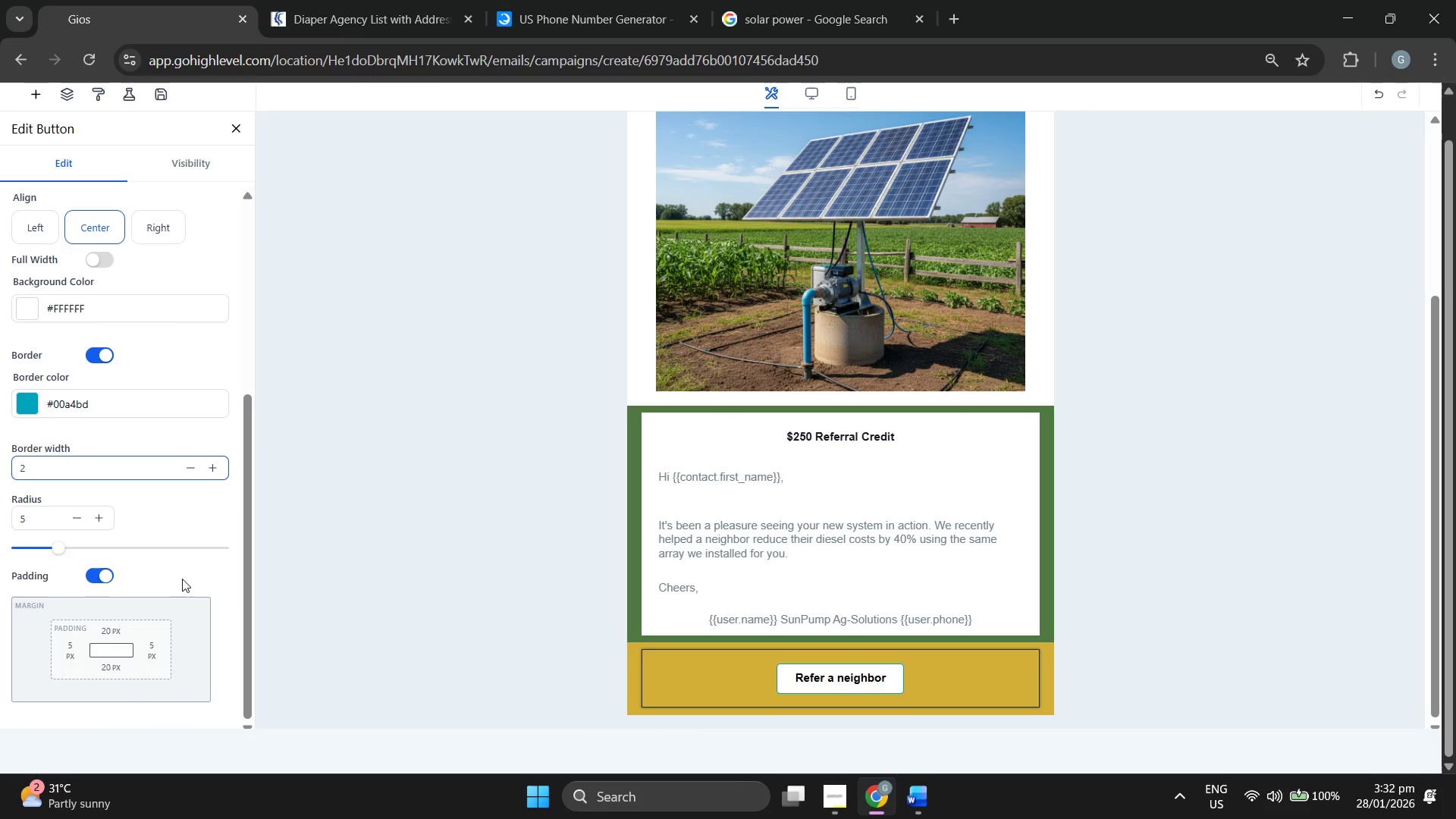 
scroll: coordinate [1331, 143], scroll_direction: up, amount: 14.0
 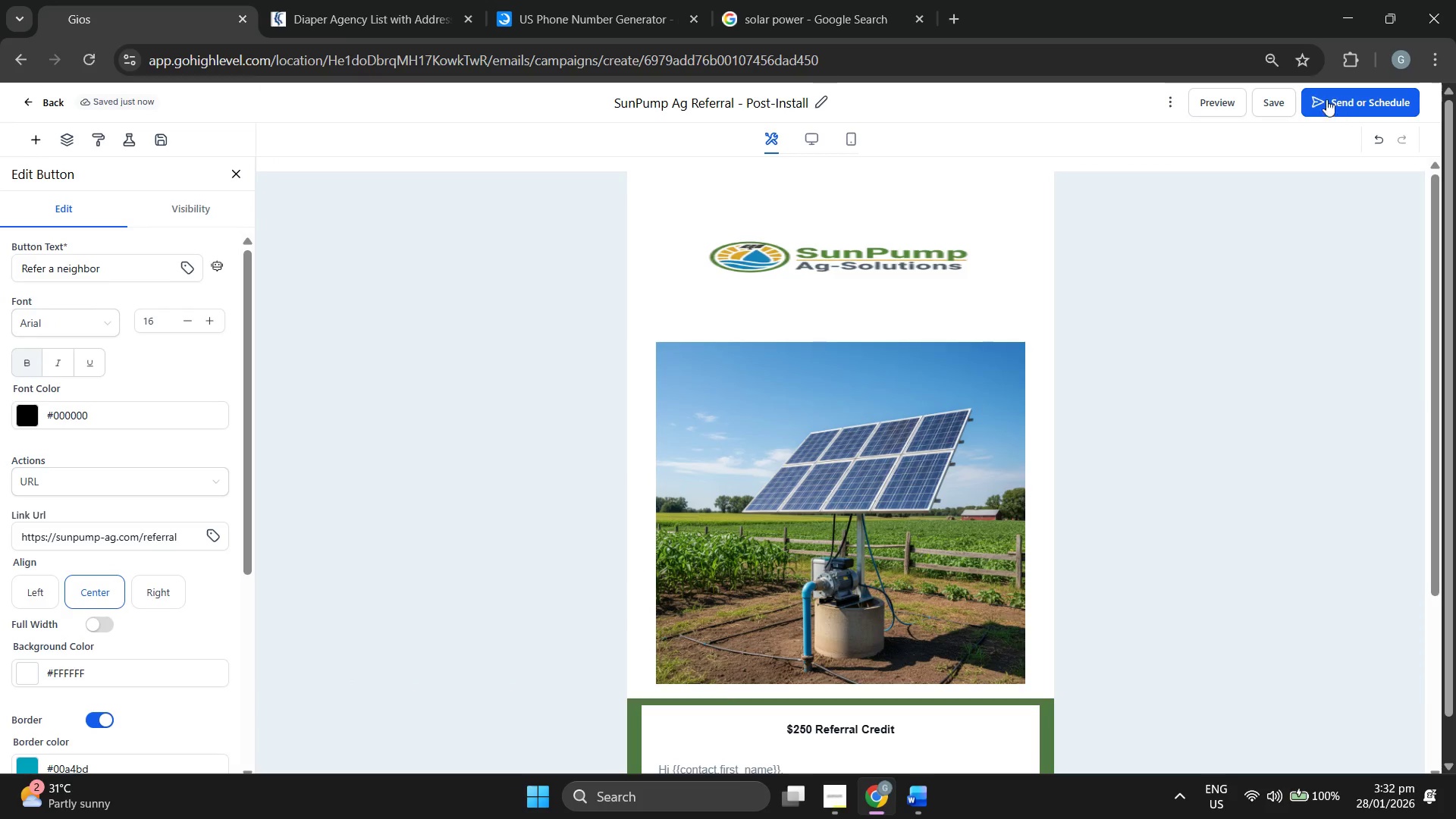 
left_click([1268, 97])
 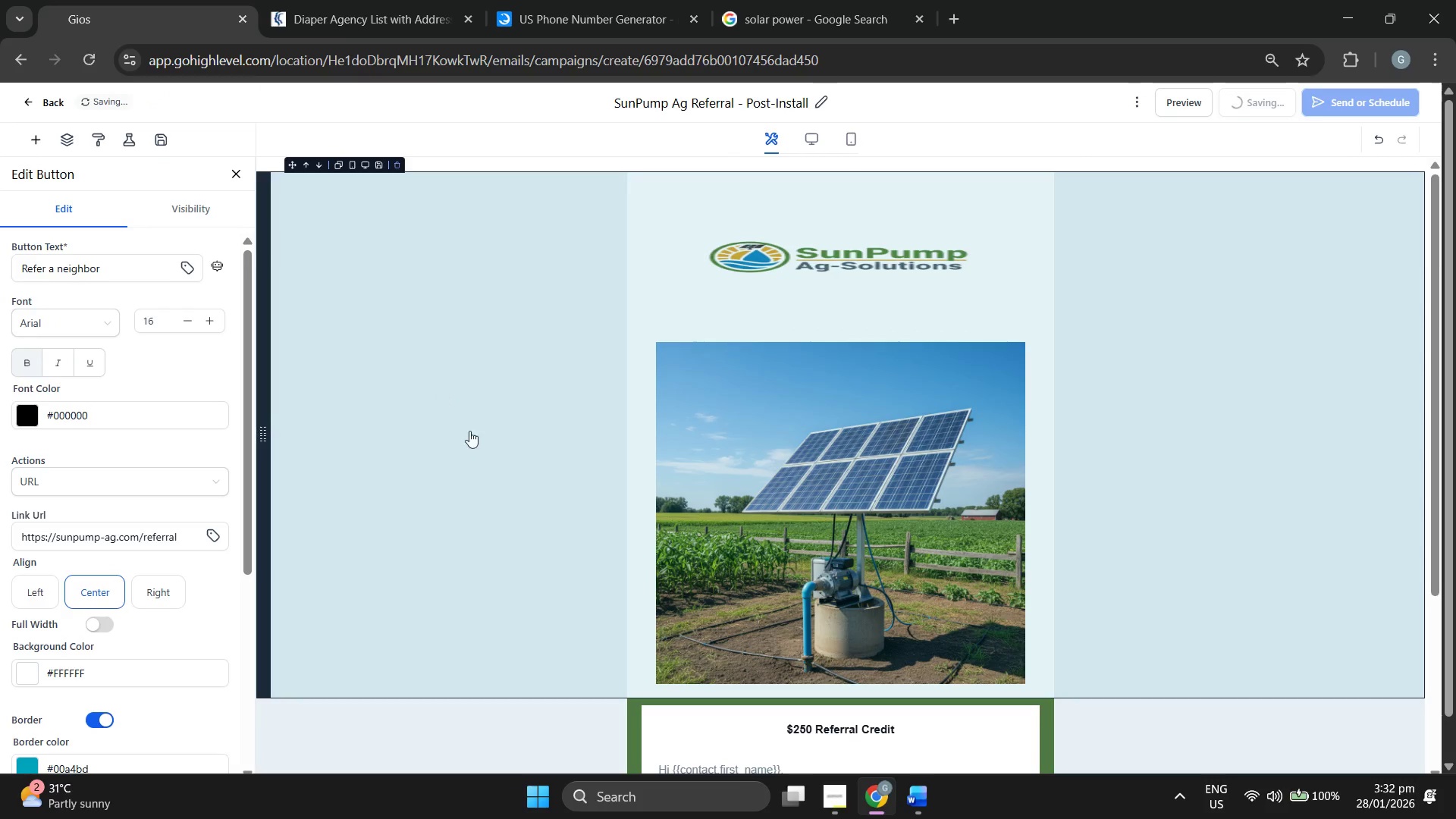 
scroll: coordinate [175, 492], scroll_direction: down, amount: 12.0
 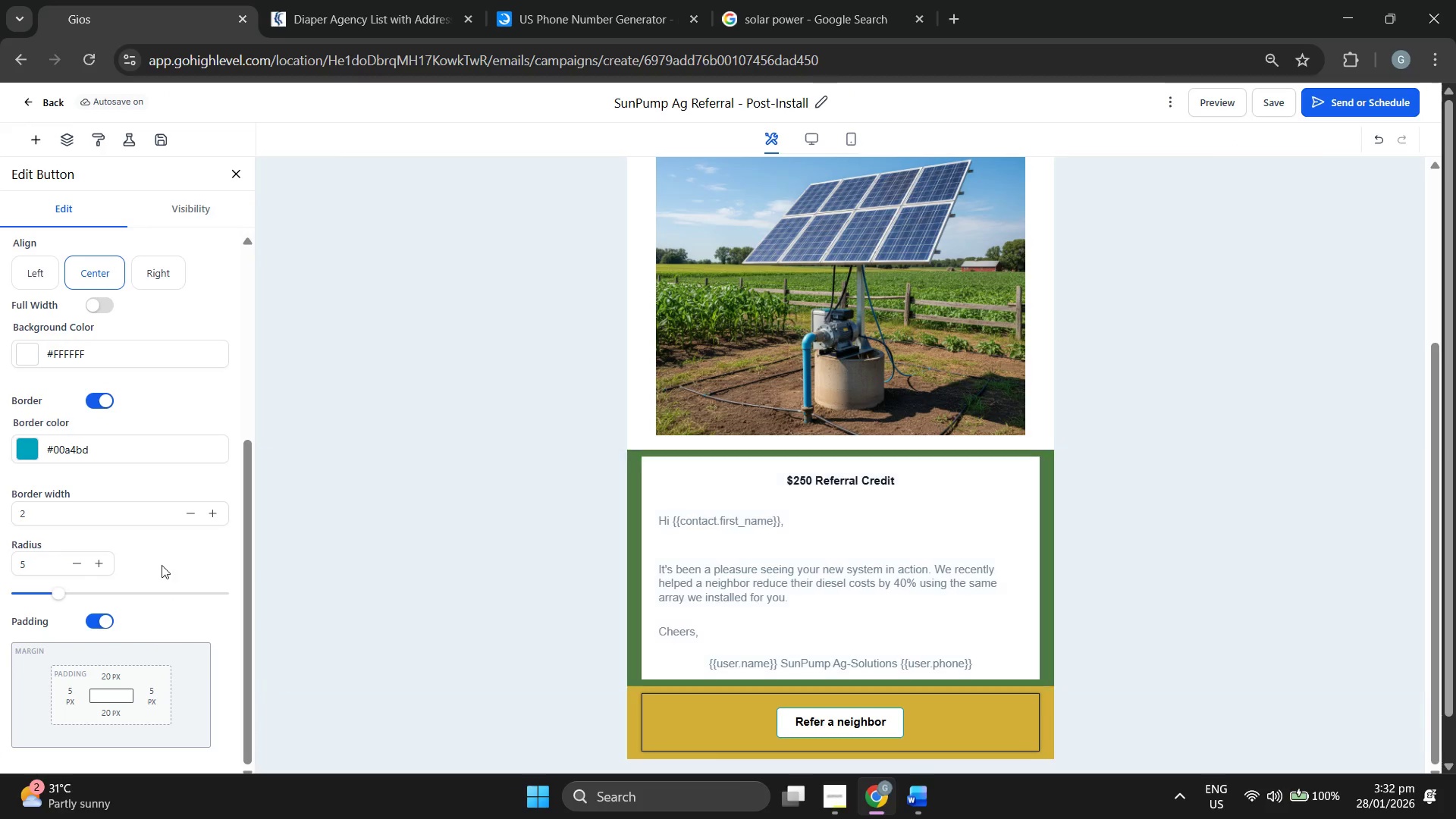 
wait(6.84)
 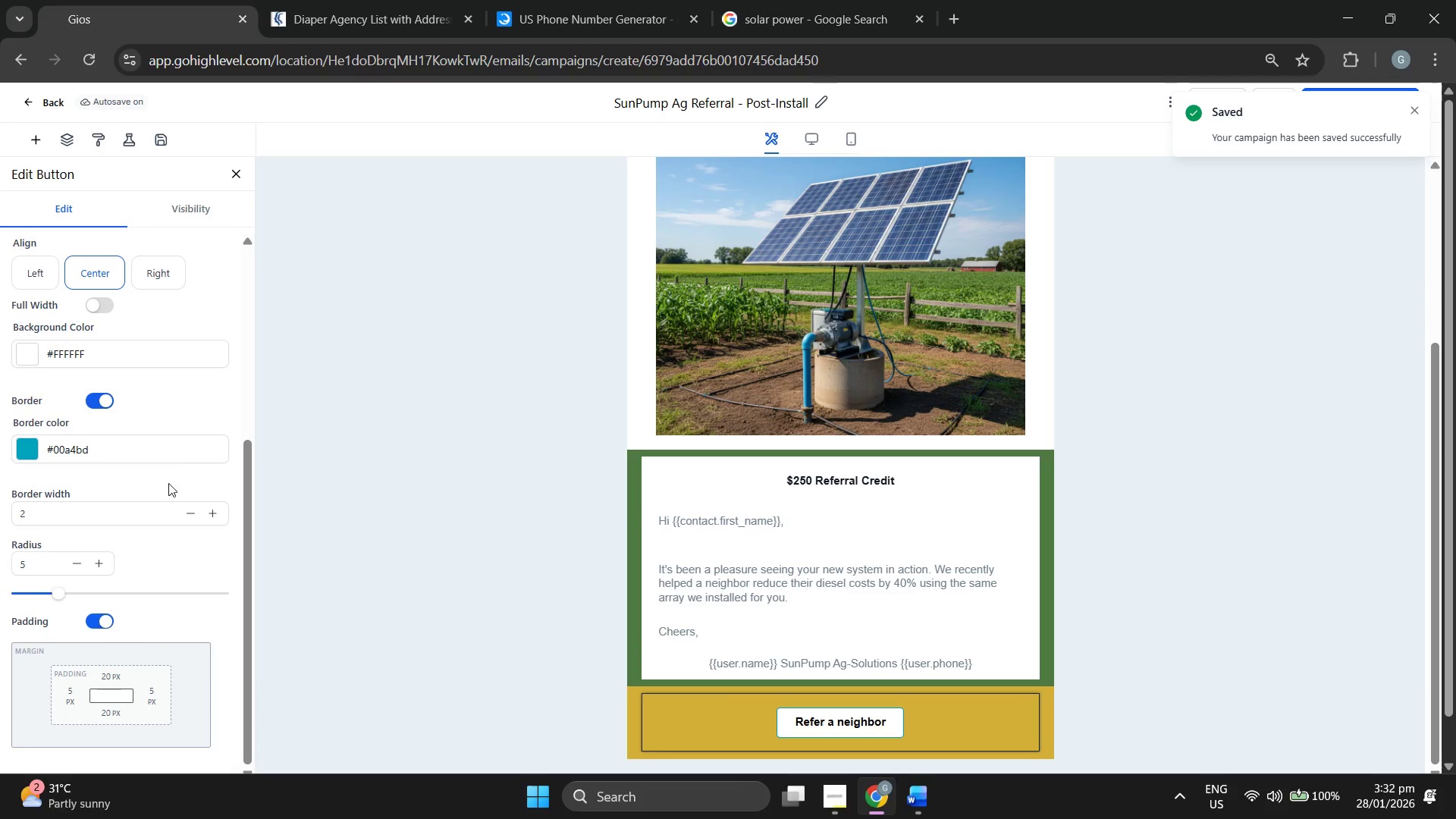 
scroll: coordinate [188, 614], scroll_direction: down, amount: 1.0
 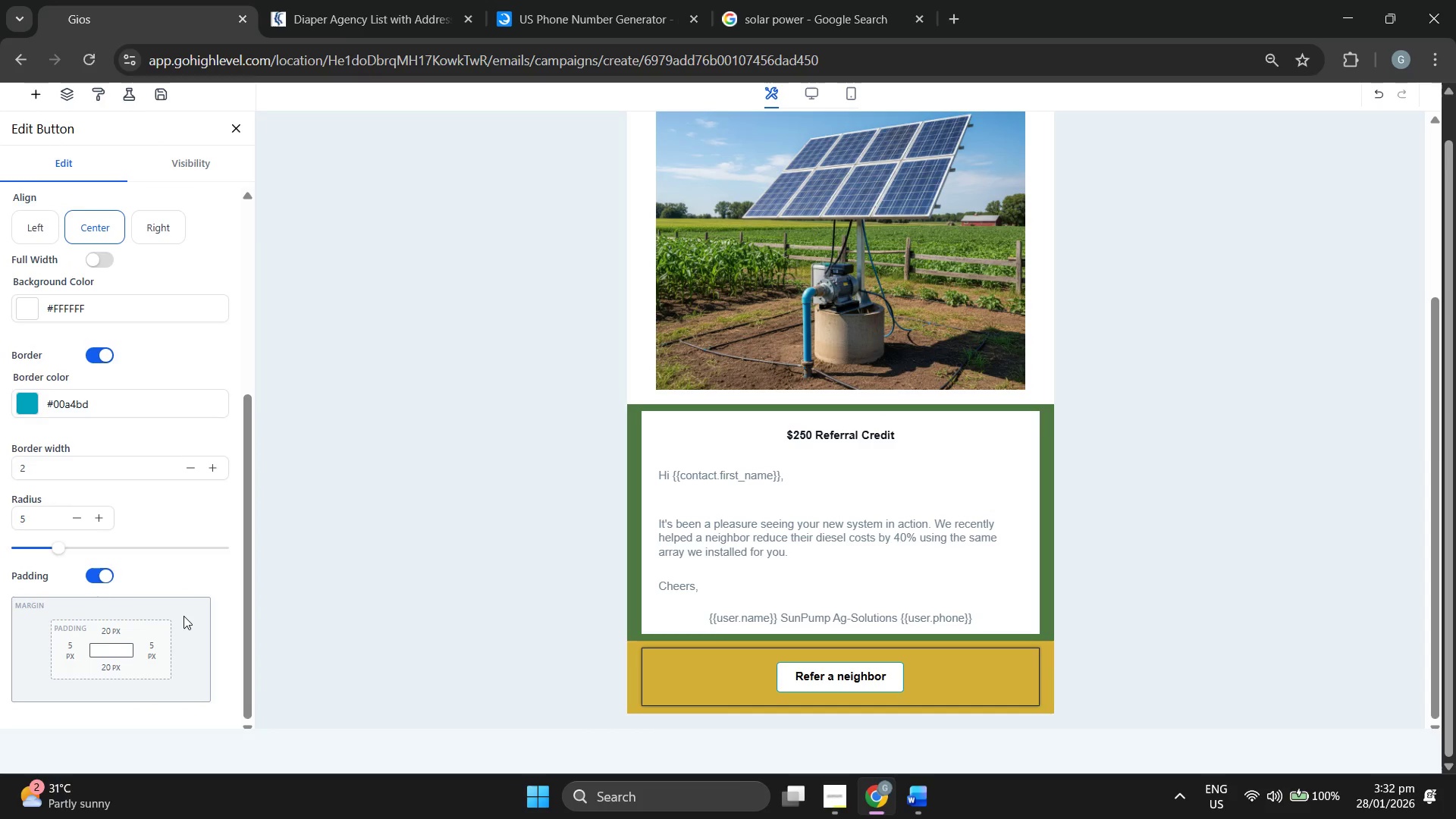 
scroll: coordinate [182, 616], scroll_direction: up, amount: 8.0
 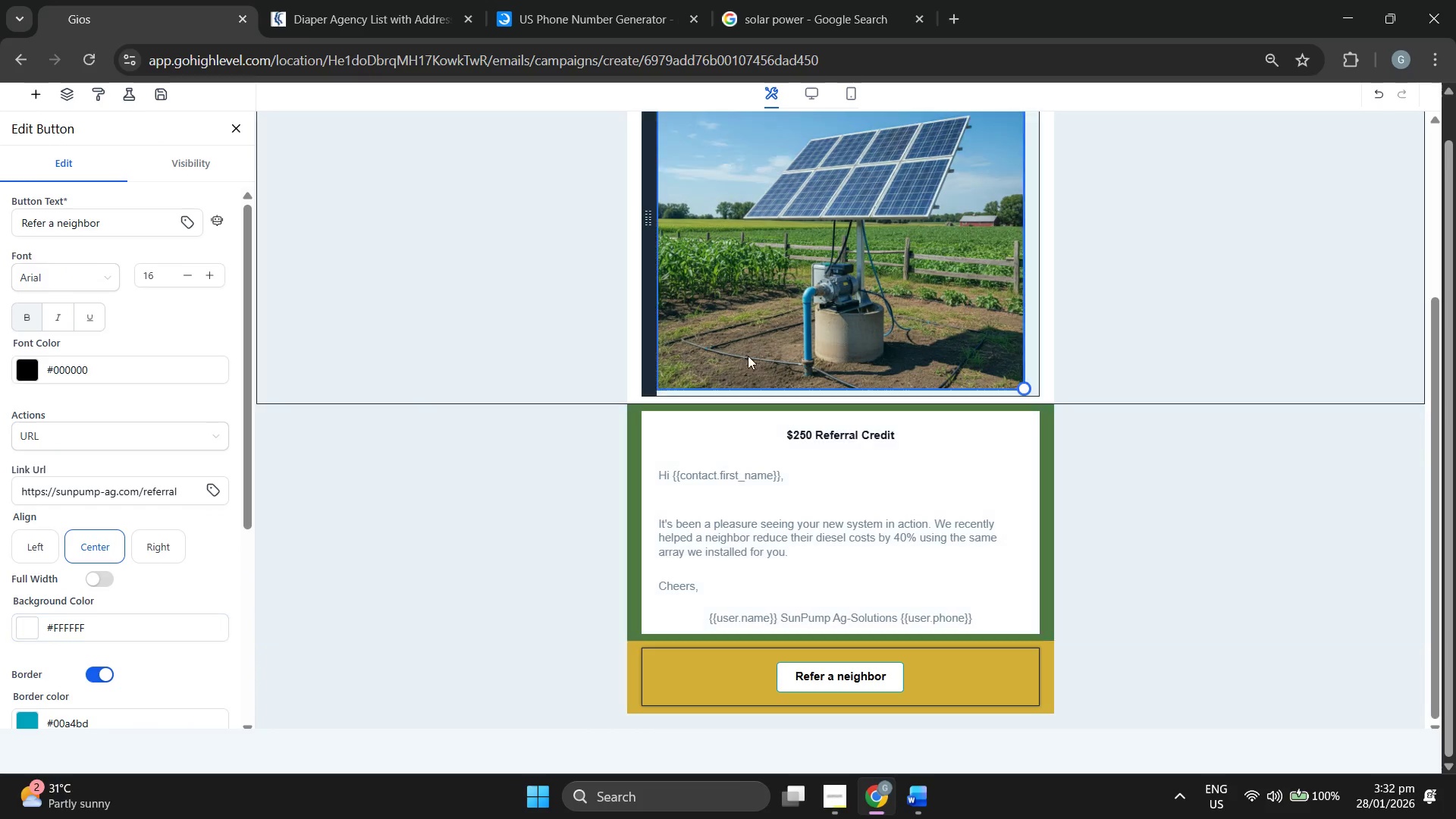 
left_click([789, 330])
 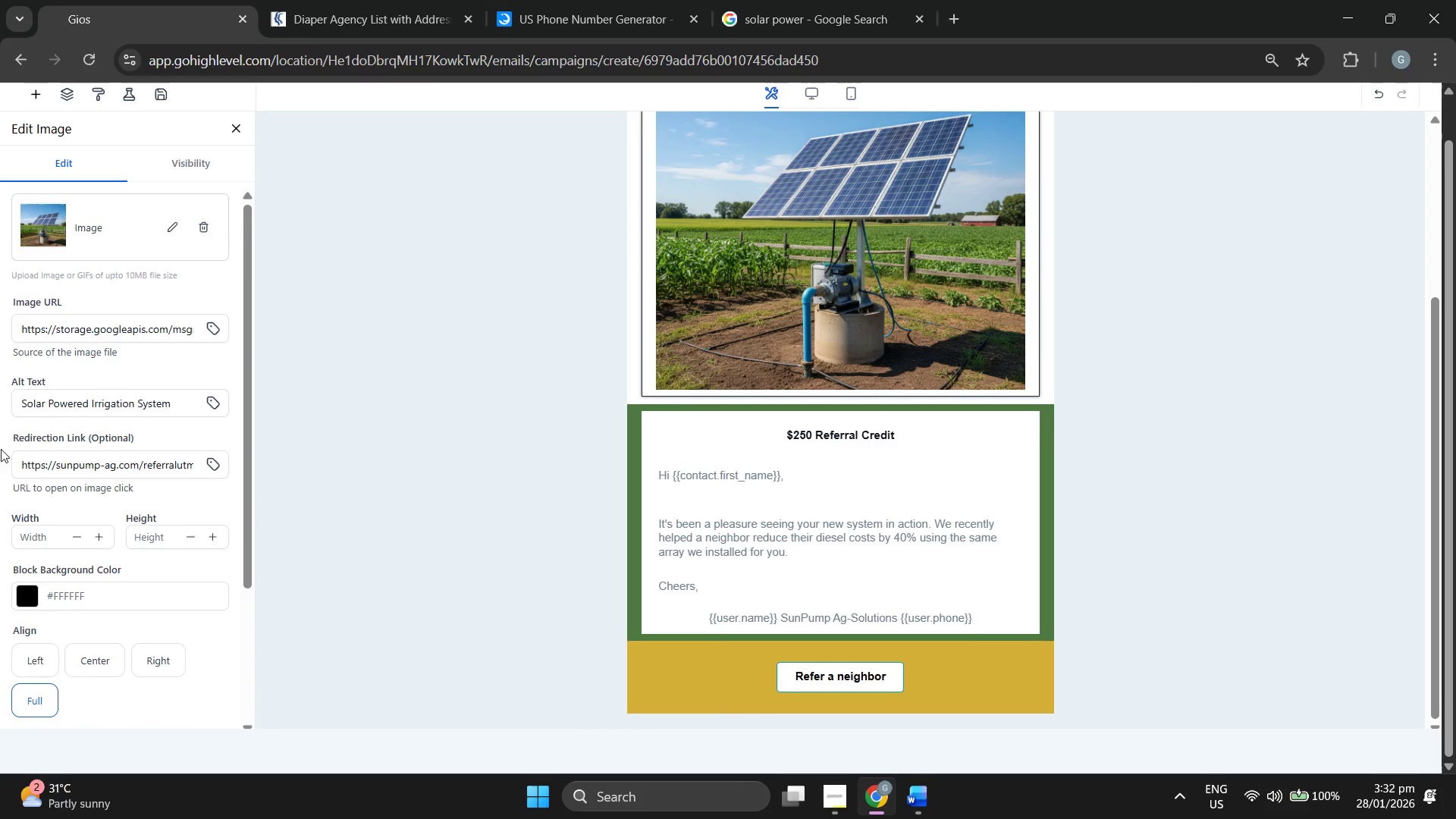 
scroll: coordinate [46, 479], scroll_direction: down, amount: 3.0
 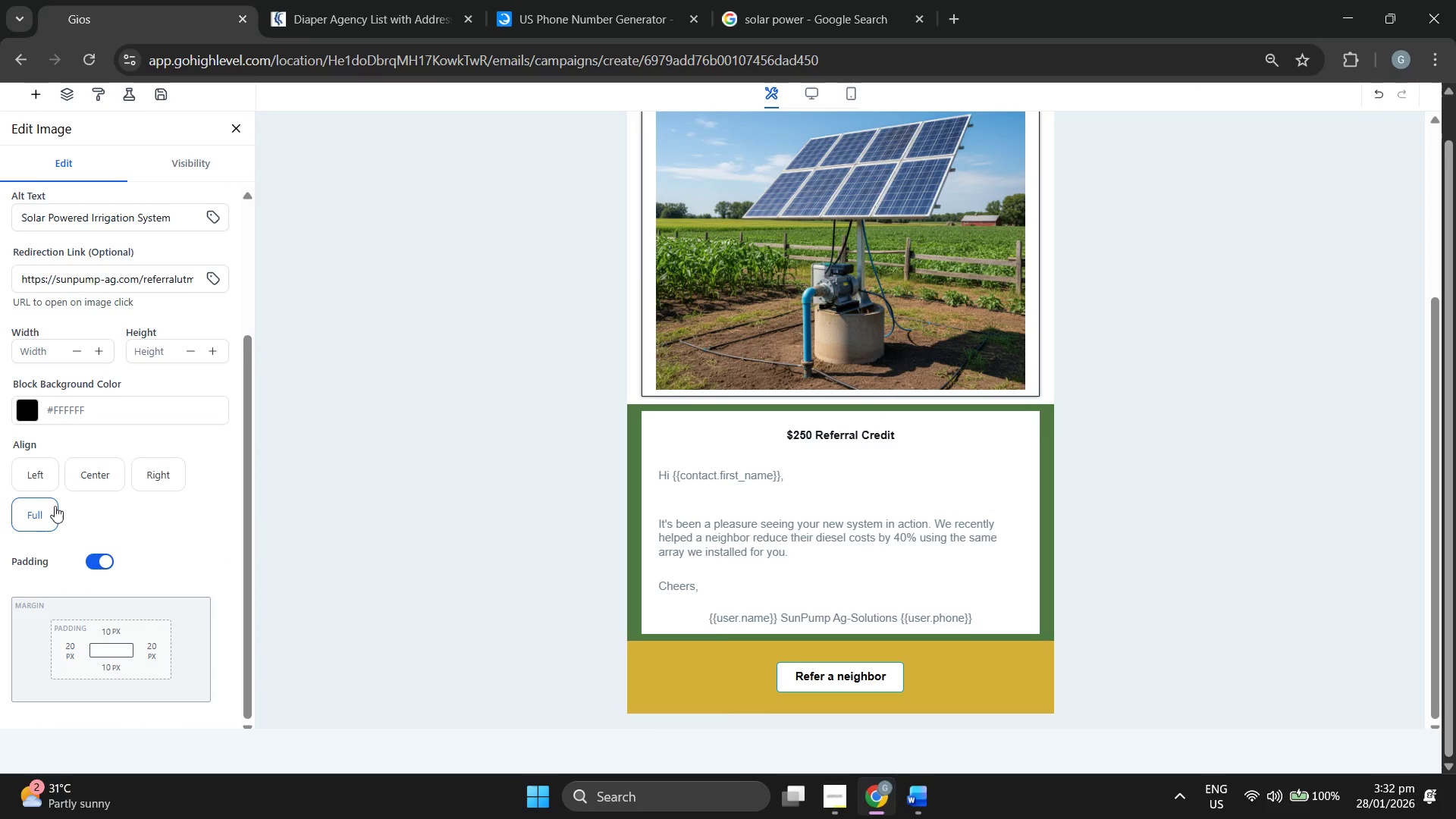 
scroll: coordinate [1014, 249], scroll_direction: up, amount: 6.0
 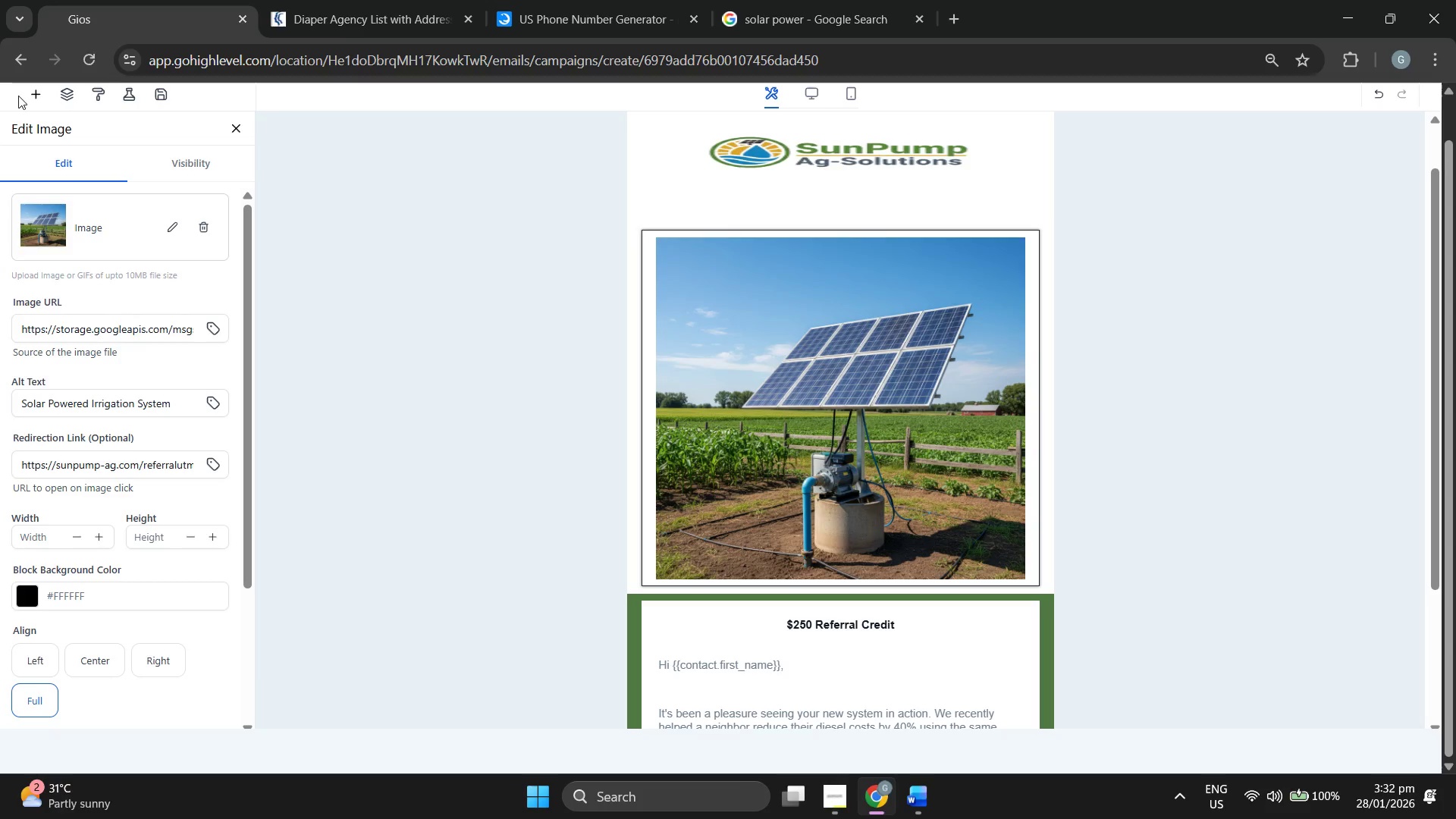 
left_click([34, 93])
 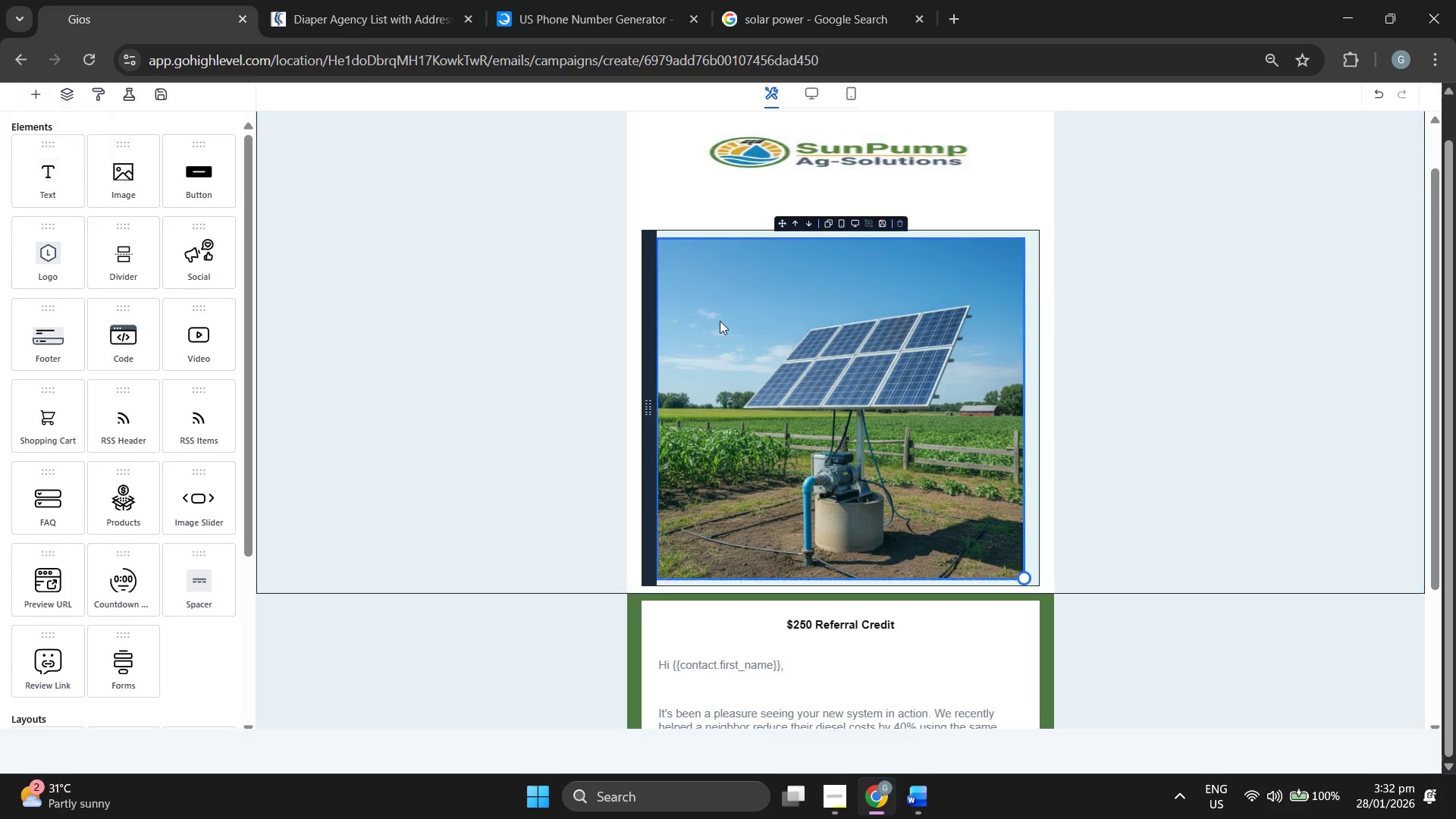 
scroll: coordinate [719, 322], scroll_direction: up, amount: 3.0
 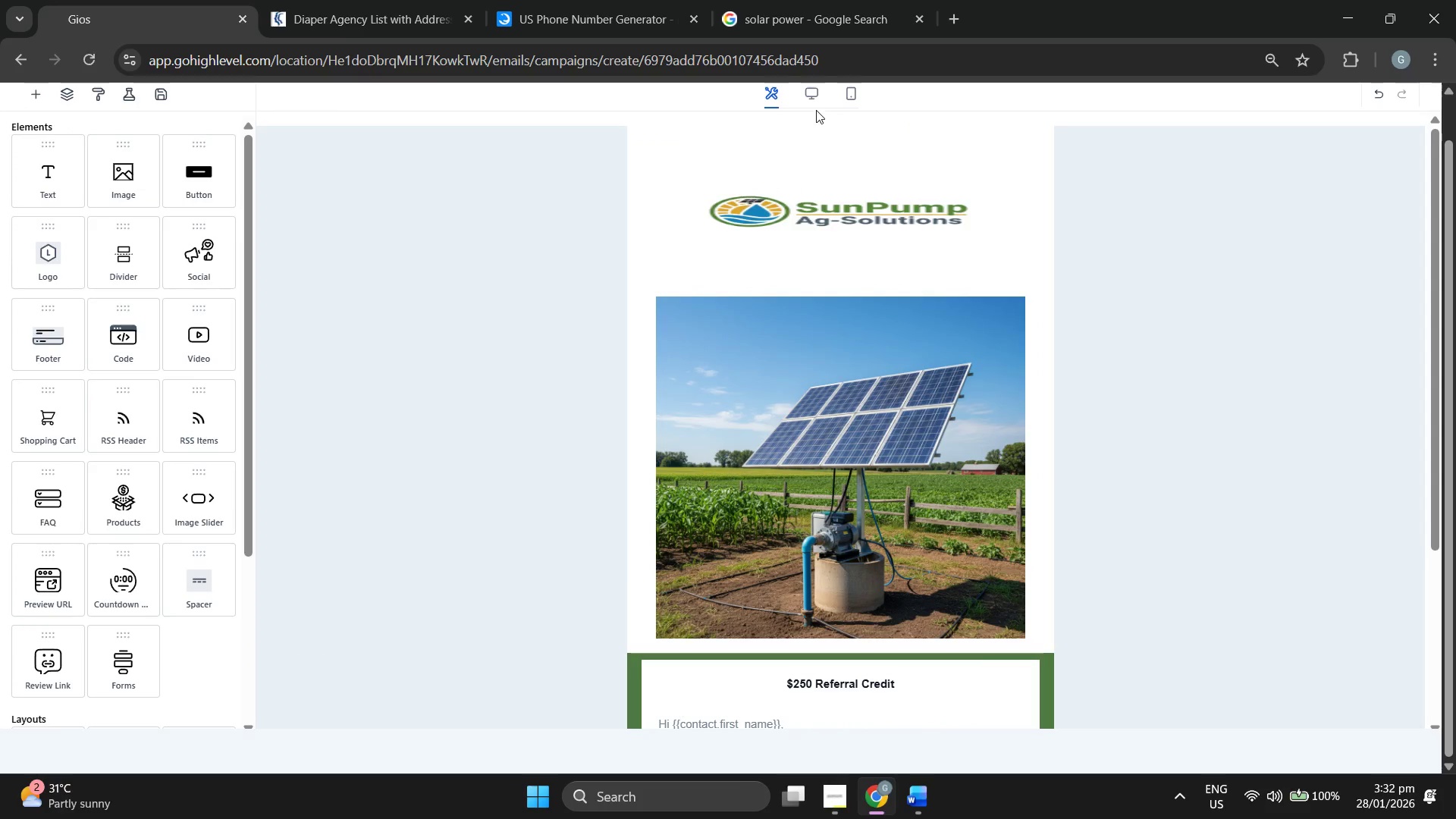 
left_click([813, 96])
 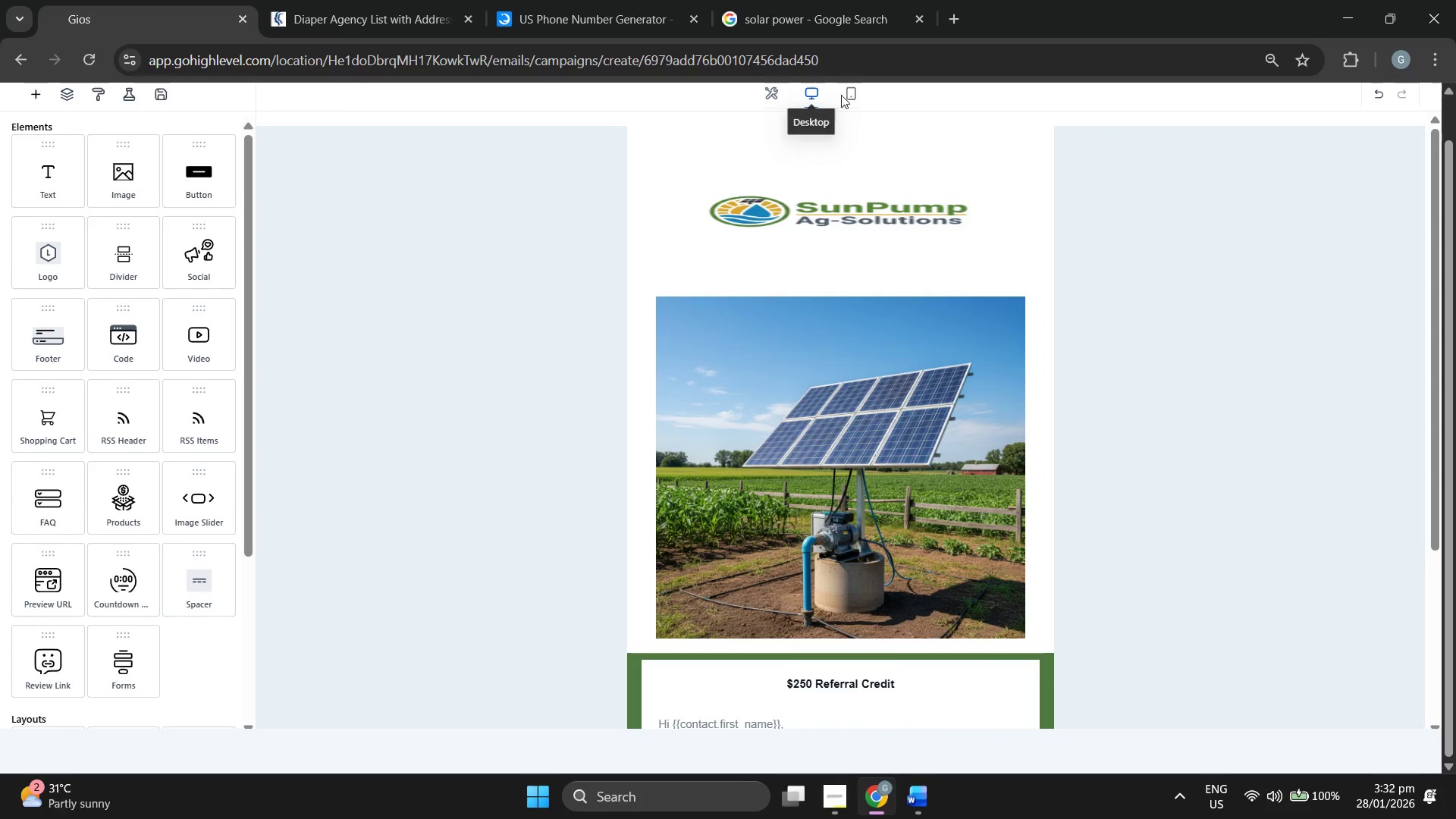 
left_click([848, 93])
 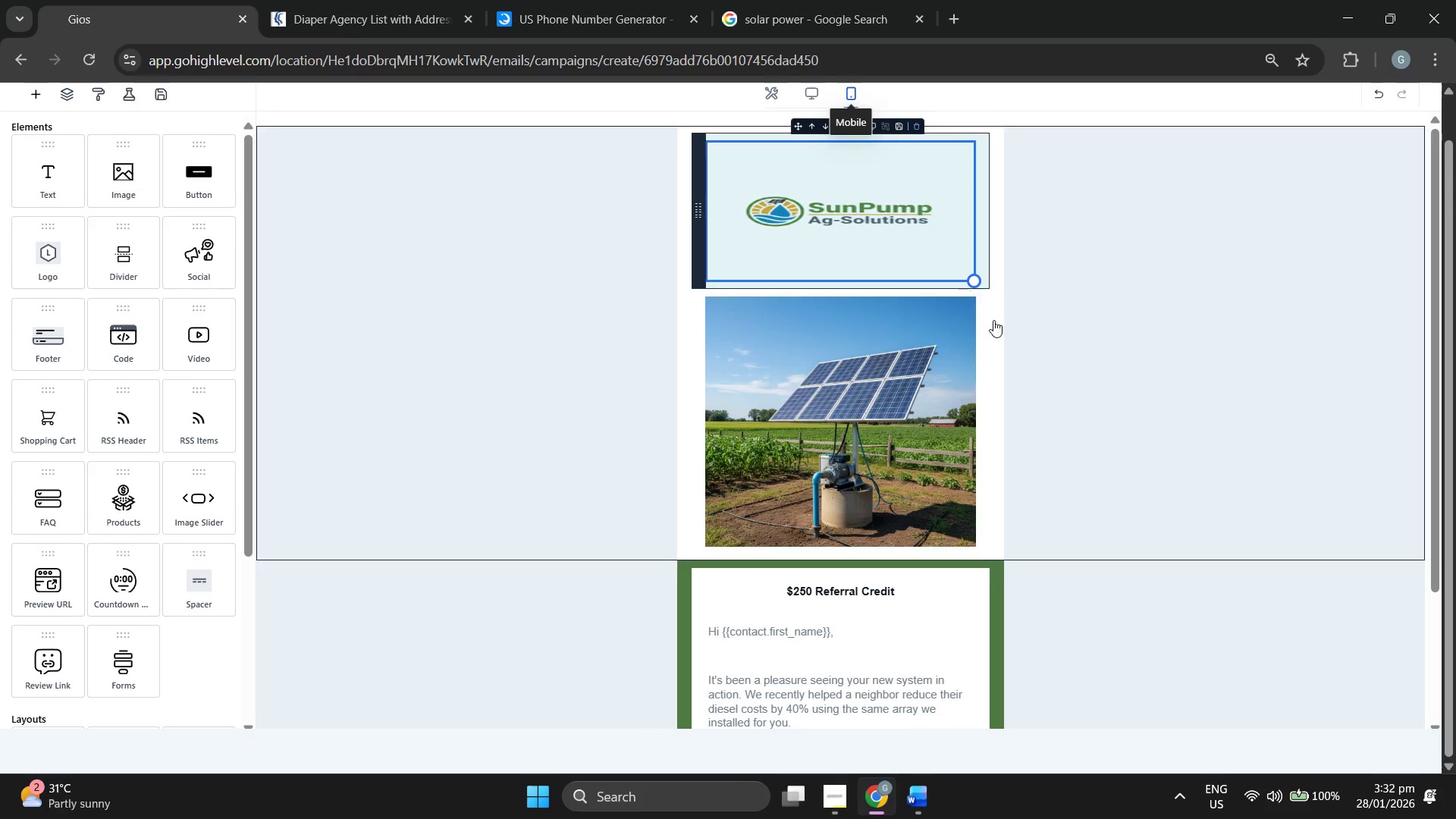 
scroll: coordinate [908, 387], scroll_direction: down, amount: 6.0
 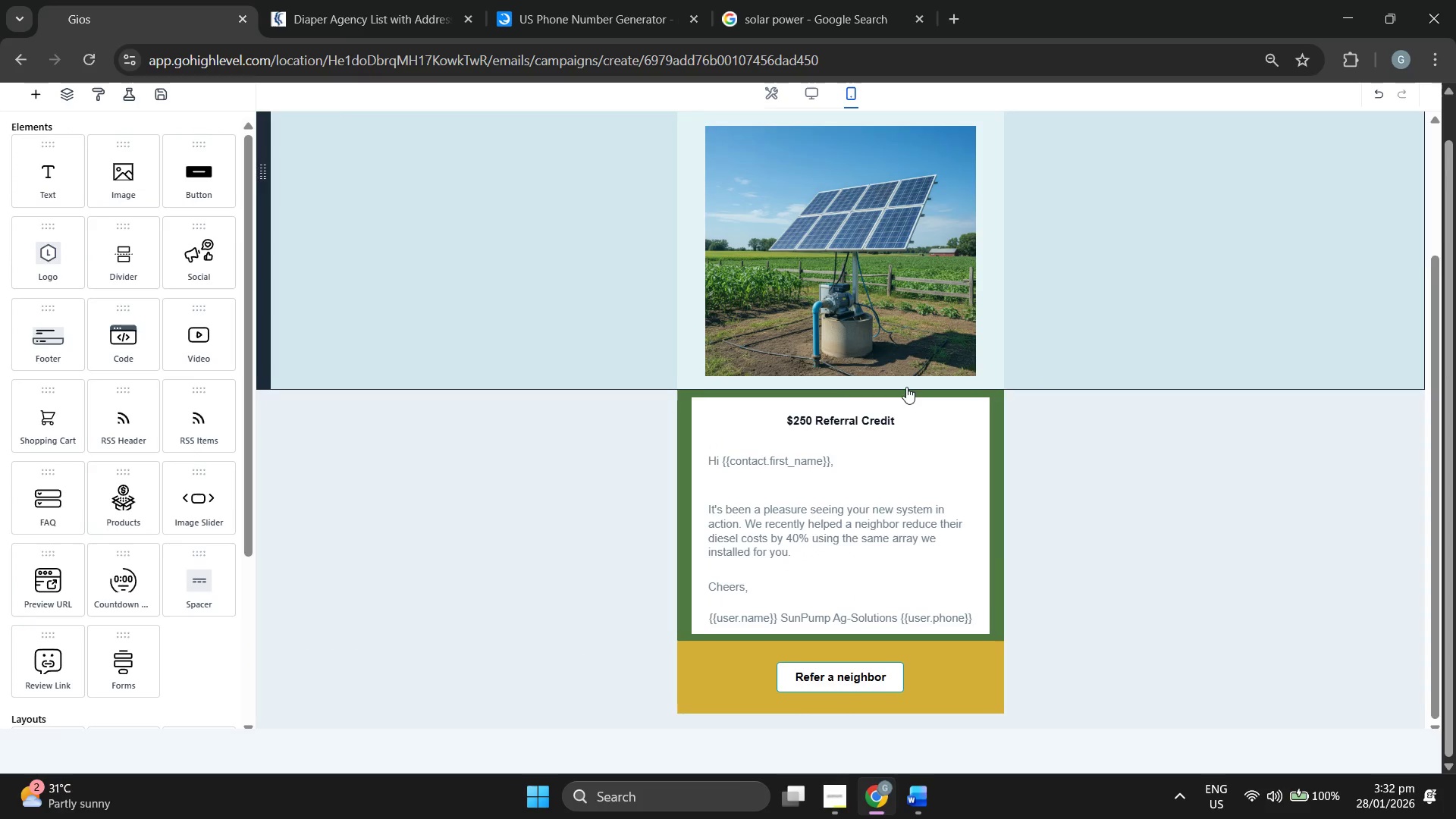 
scroll: coordinate [541, 206], scroll_direction: up, amount: 11.0
 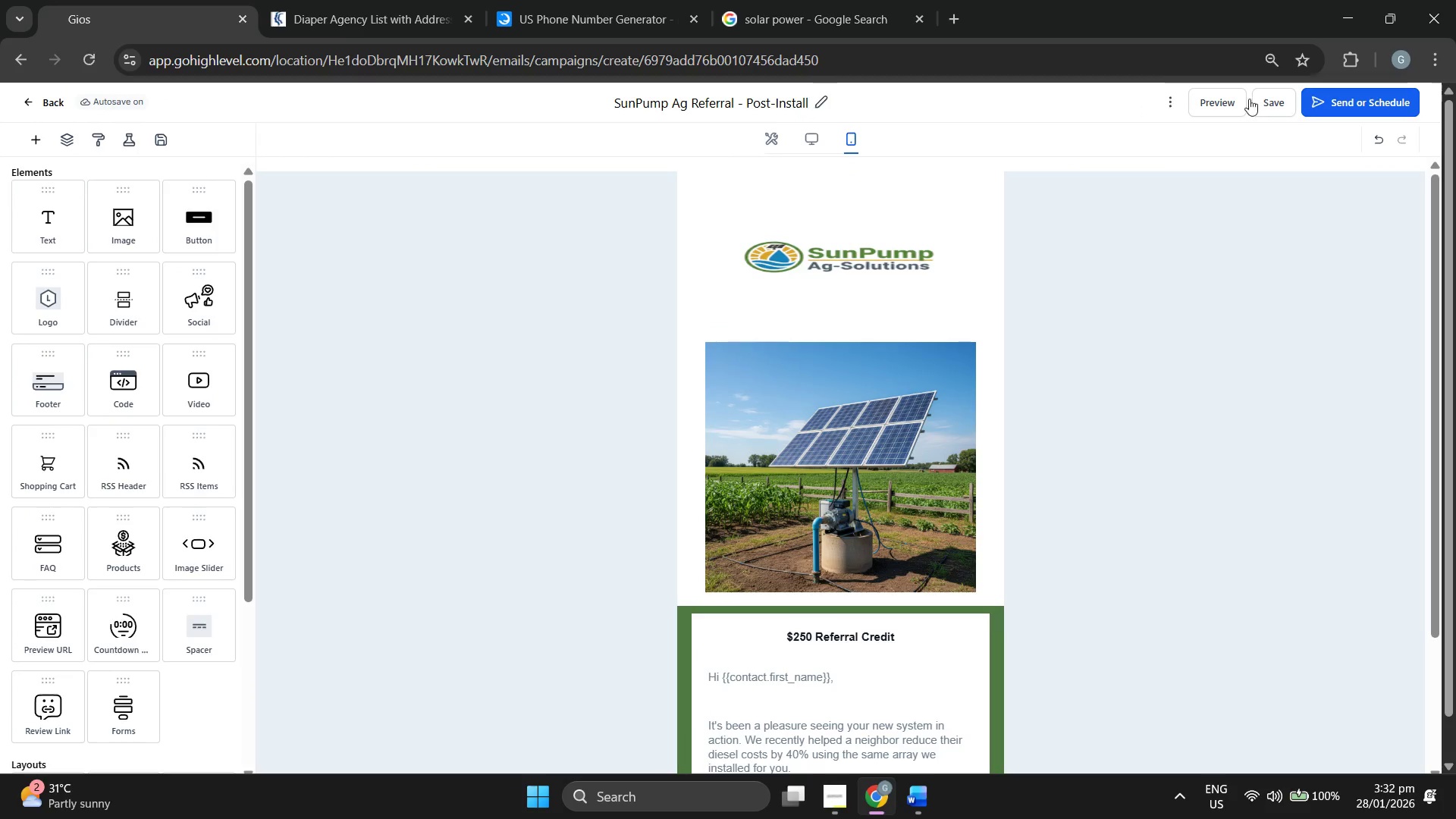 
left_click([1269, 96])
 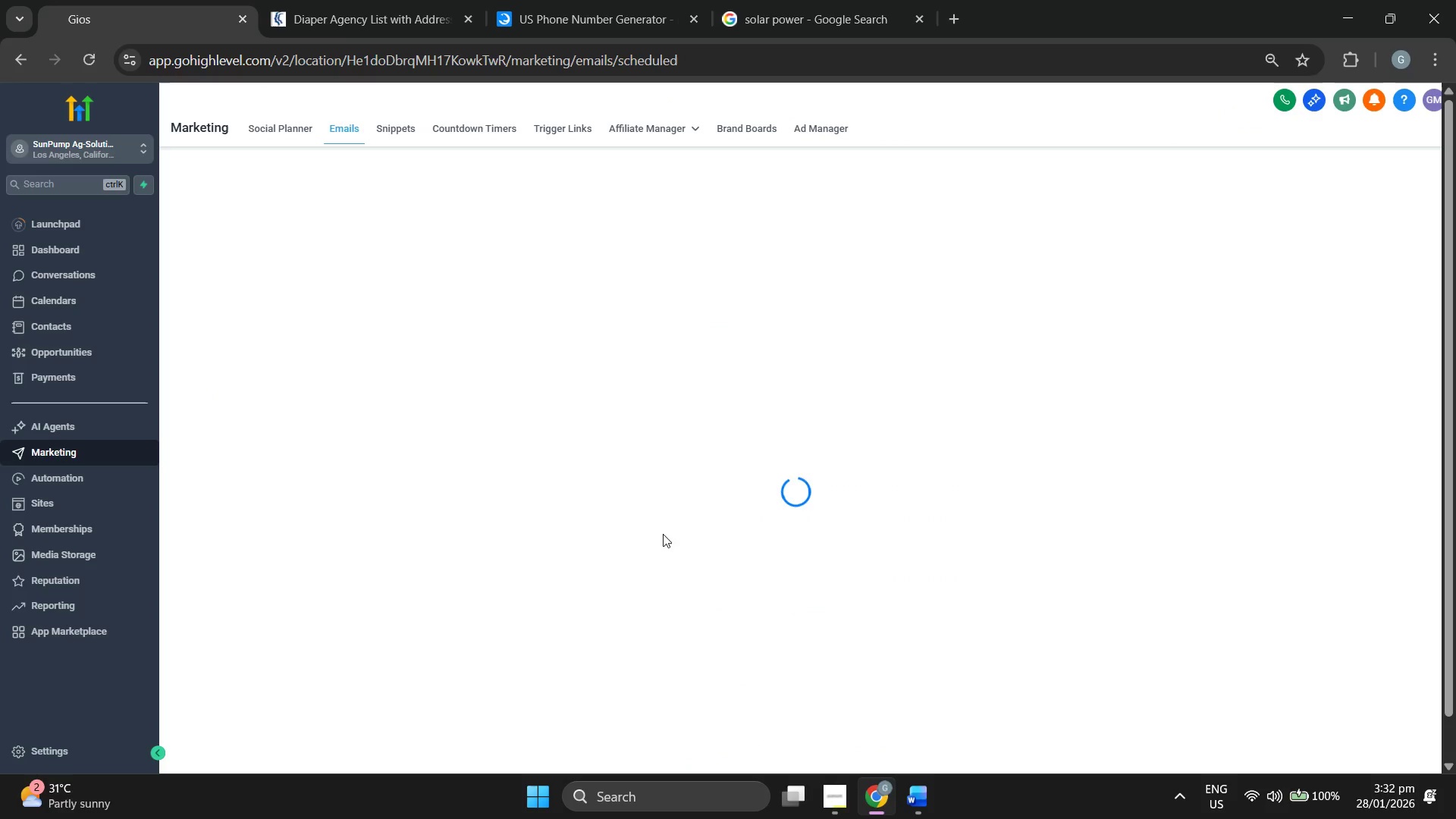 
left_click([831, 793])